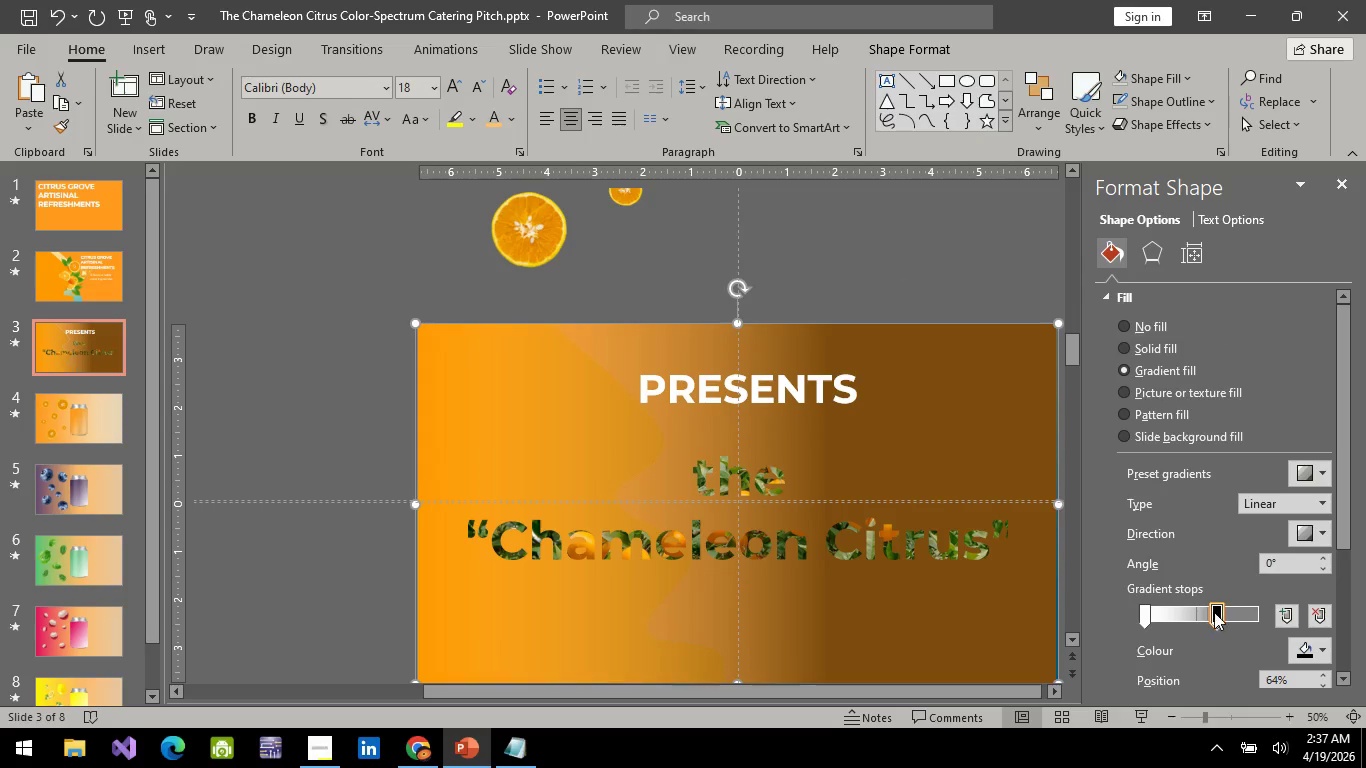 
left_click_drag(start_coordinate=[1214, 611], to_coordinate=[1365, 636])
 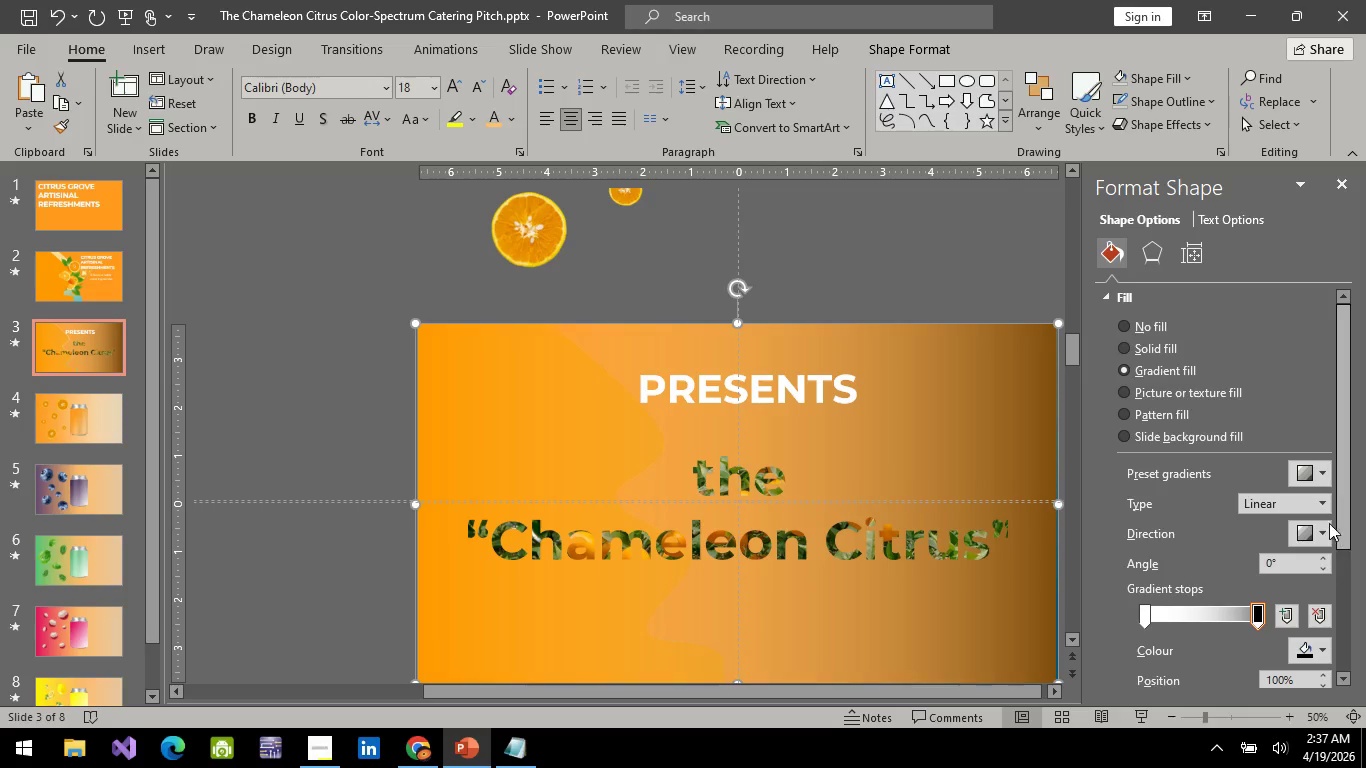 
left_click([1319, 522])
 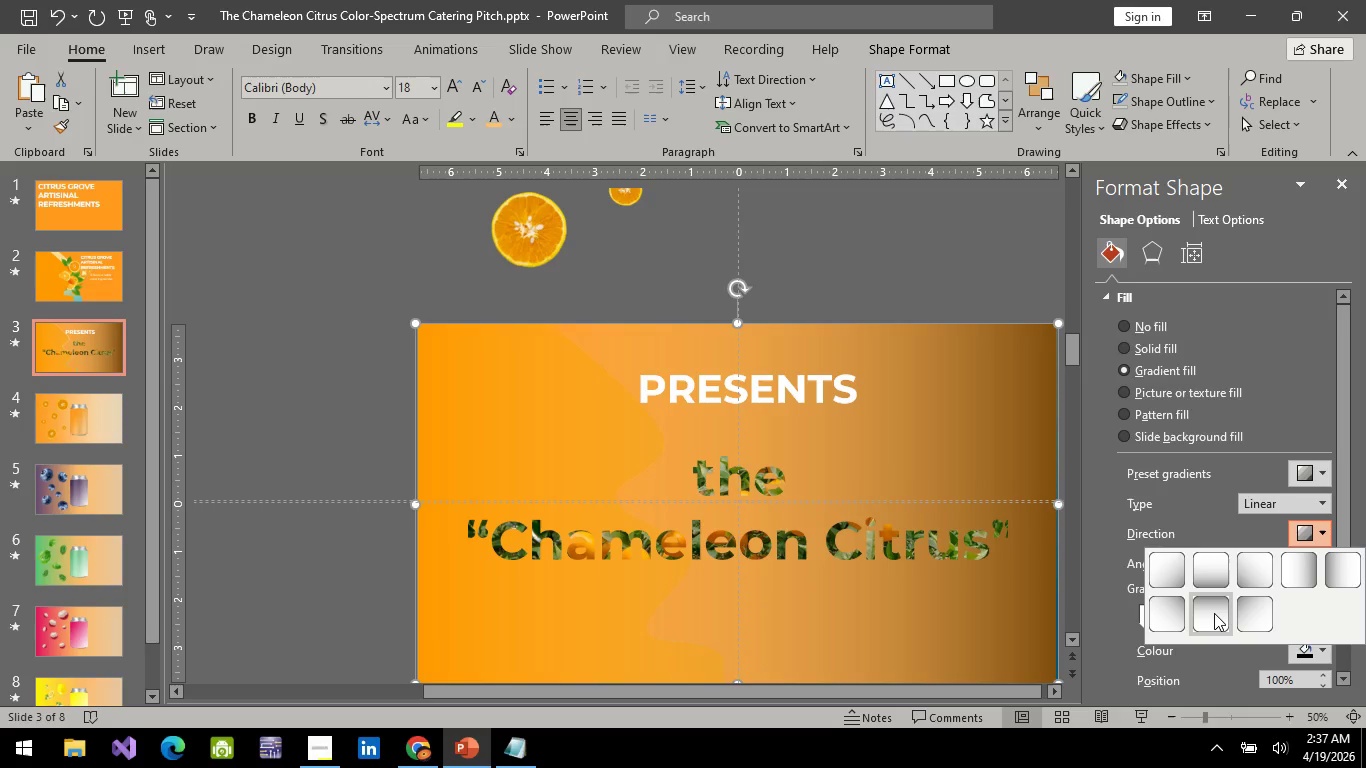 
left_click([1214, 613])
 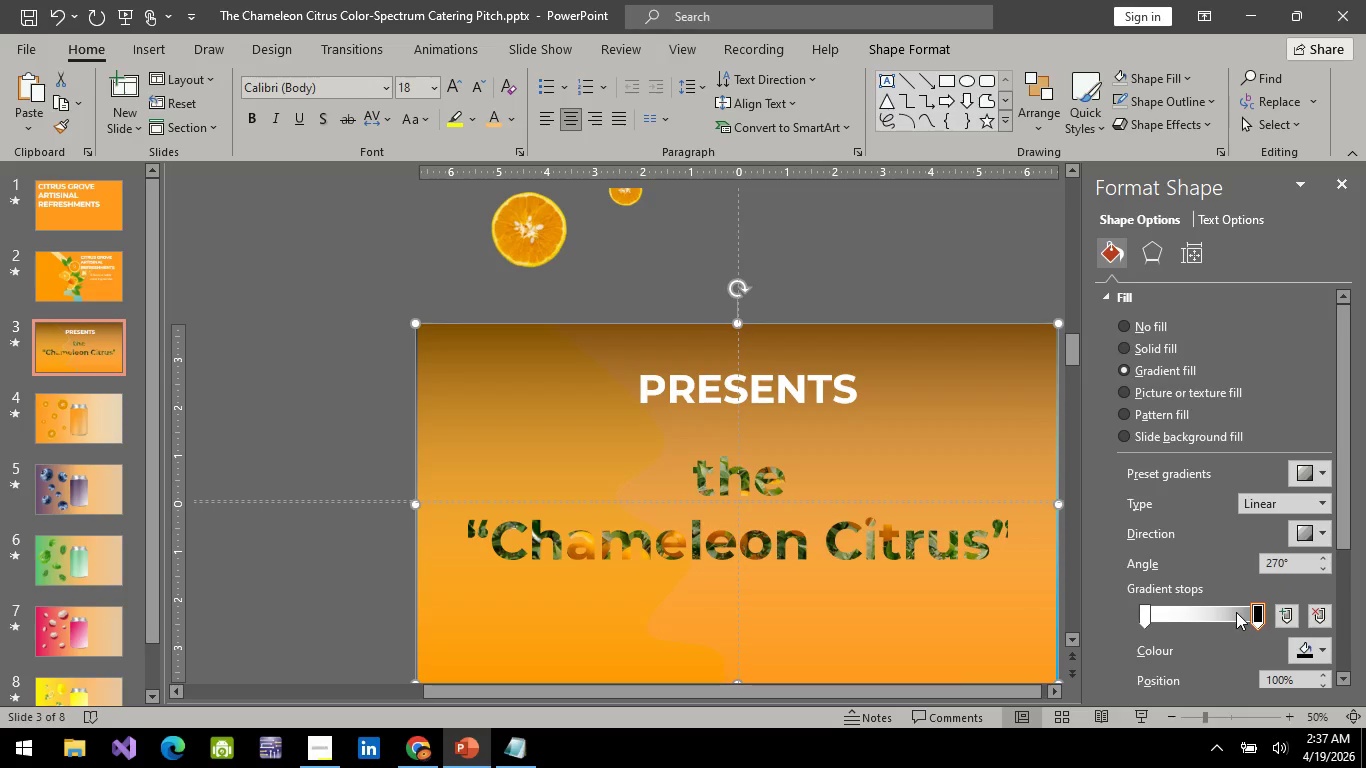 
left_click_drag(start_coordinate=[1250, 610], to_coordinate=[1079, 597])
 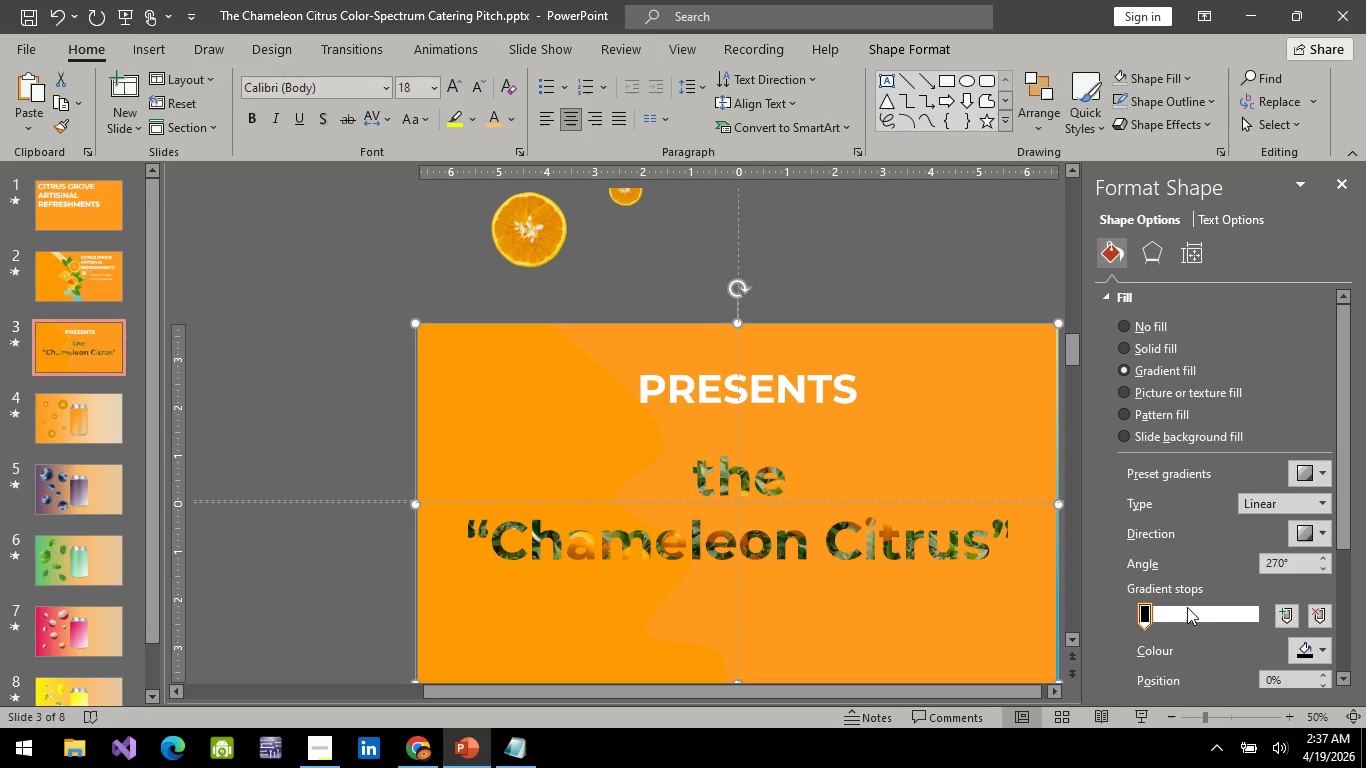 
key(Control+Z)
 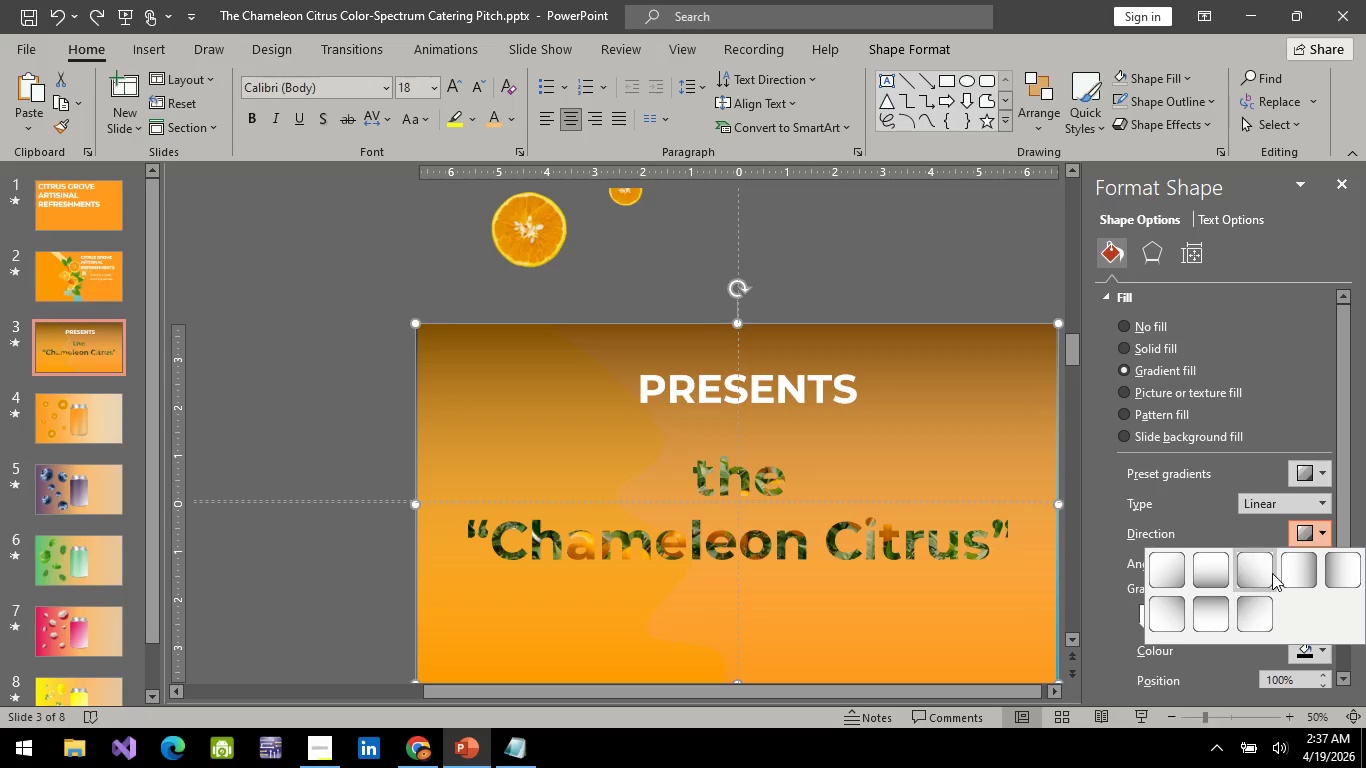 
left_click([1224, 581])
 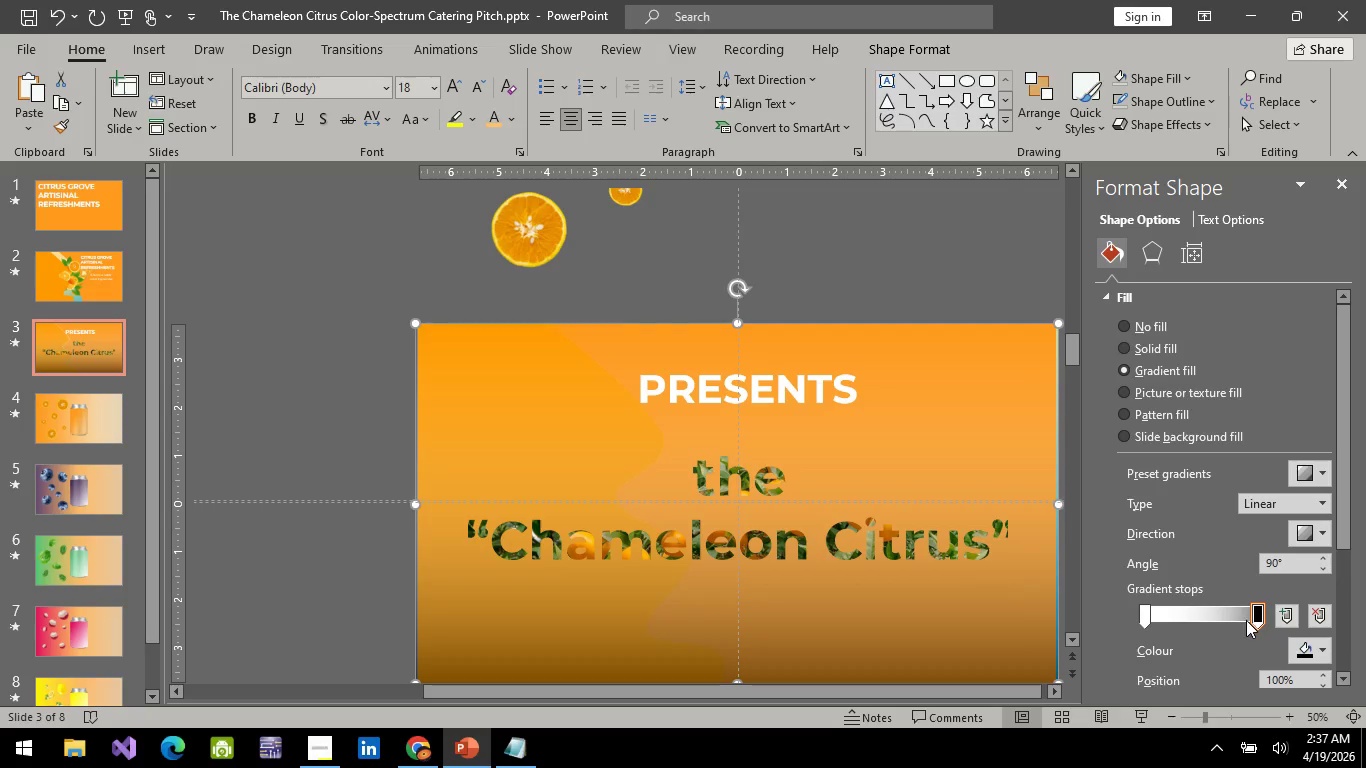 
left_click_drag(start_coordinate=[1255, 618], to_coordinate=[1235, 610])
 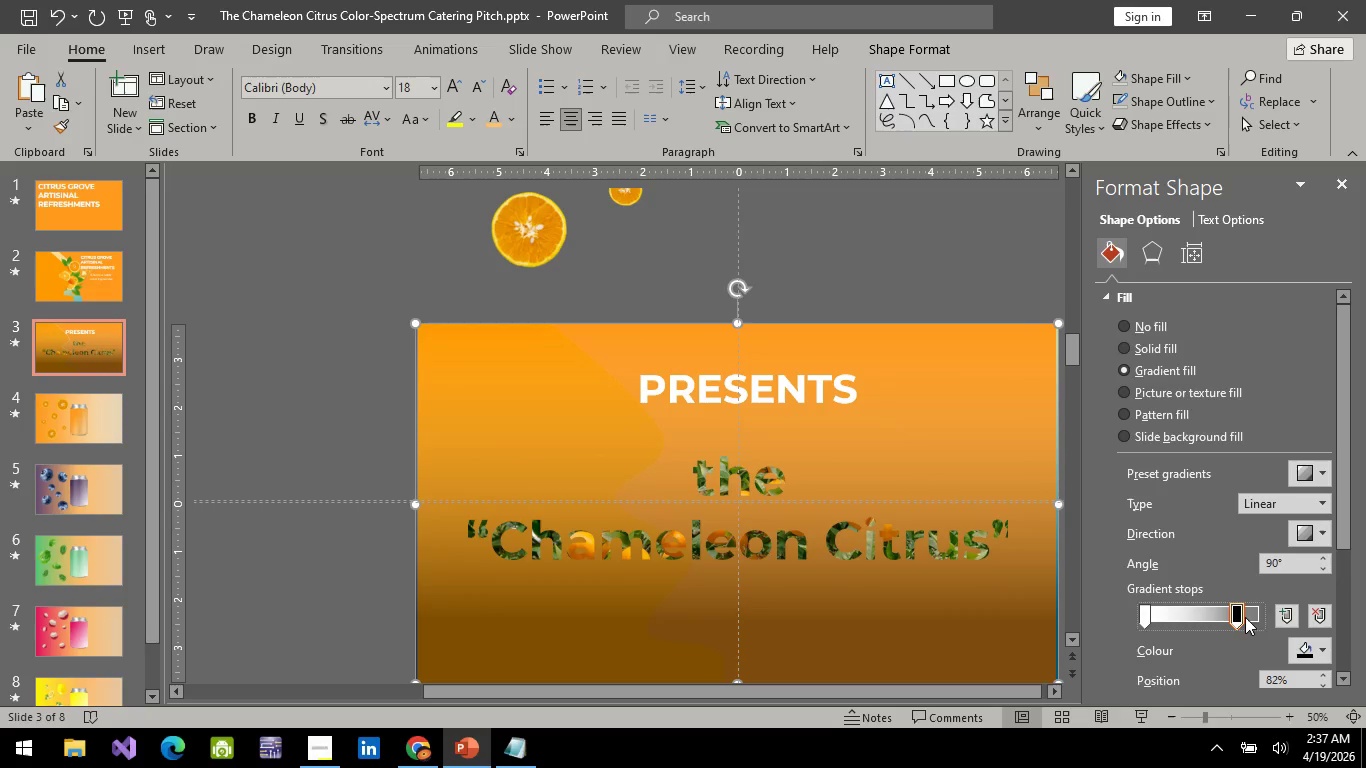 
left_click([1321, 647])
 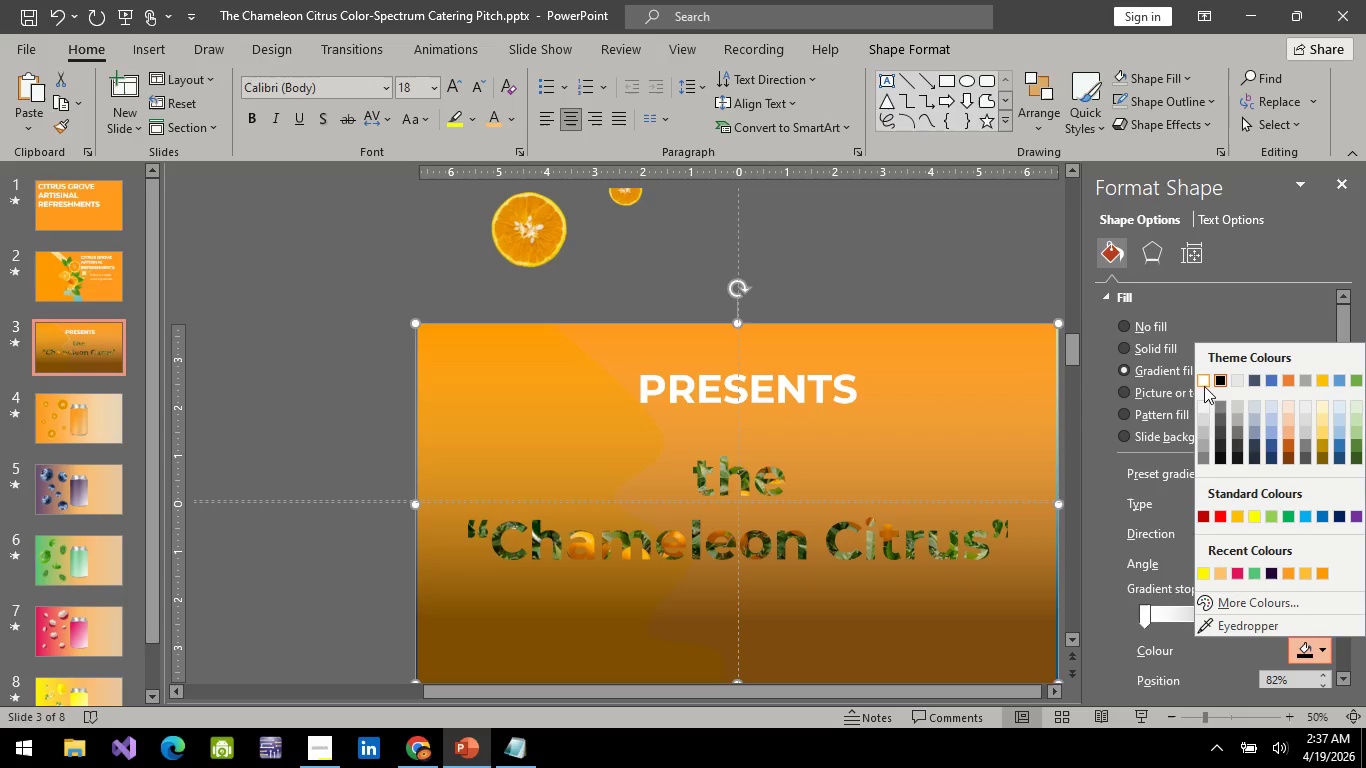 
left_click([1205, 382])
 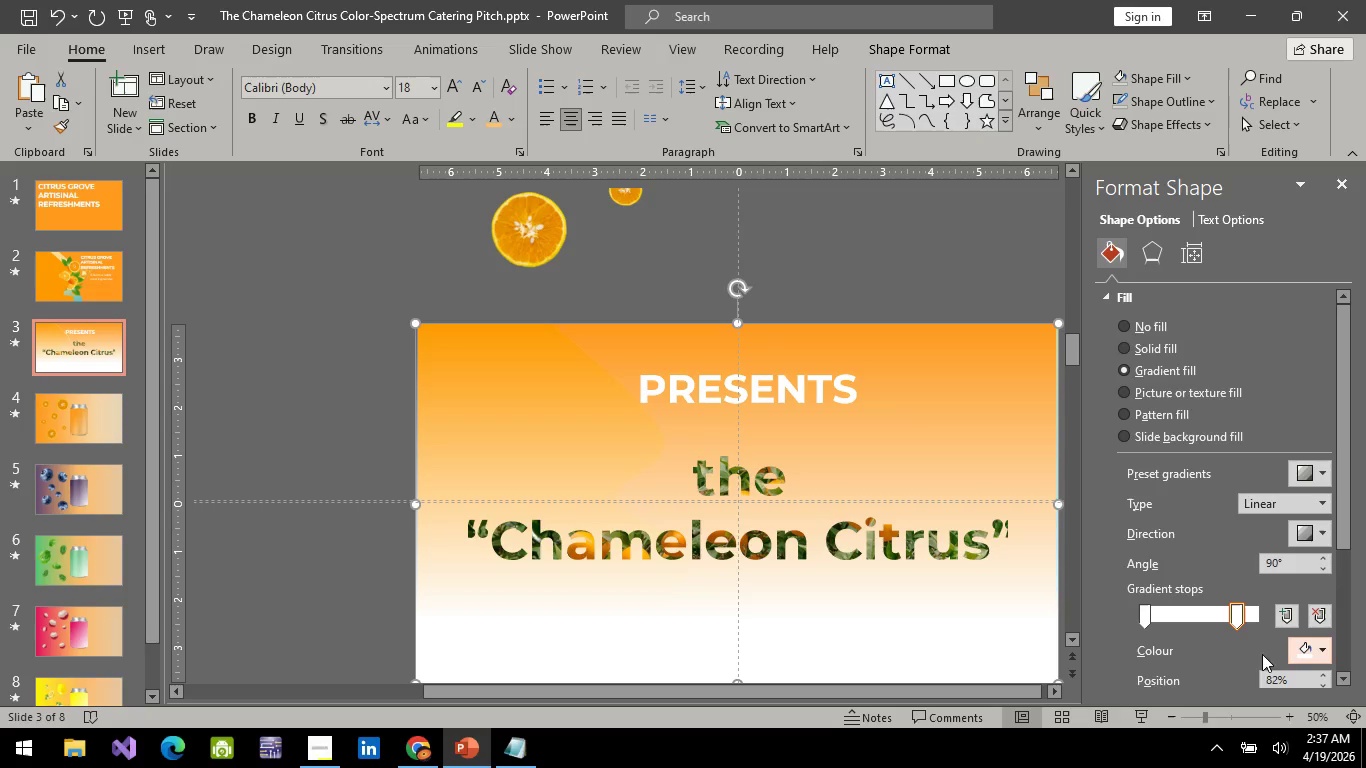 
scroll: coordinate [1273, 629], scroll_direction: down, amount: 2.0
 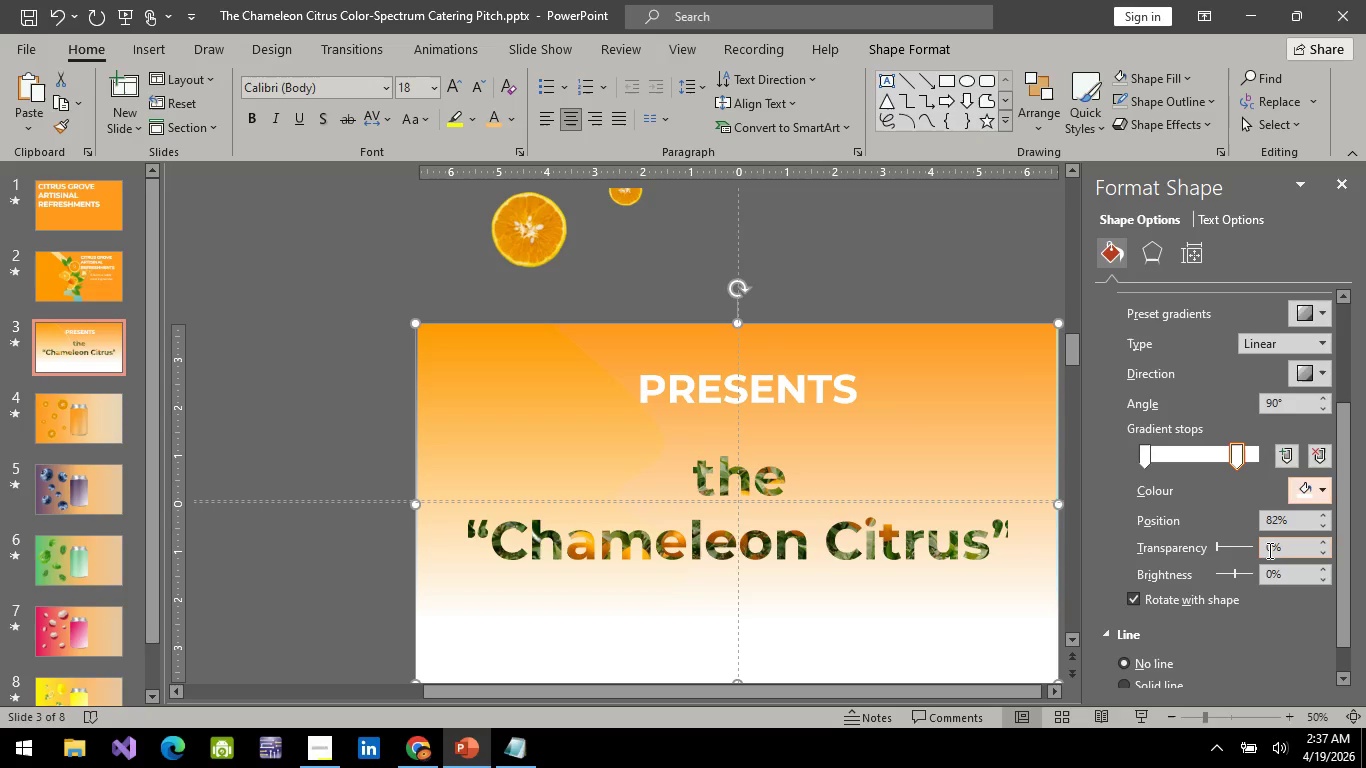 
left_click([1269, 549])
 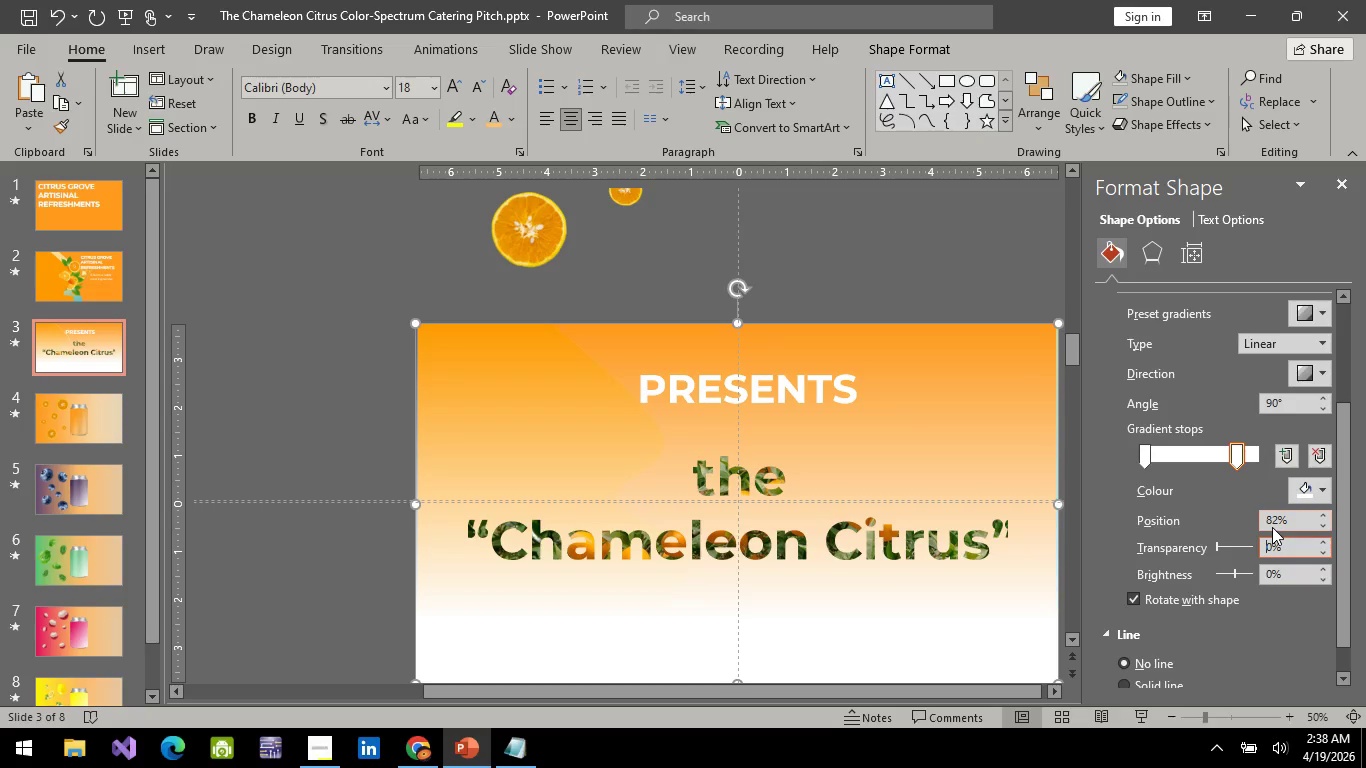 
mouse_move([1255, 504])
 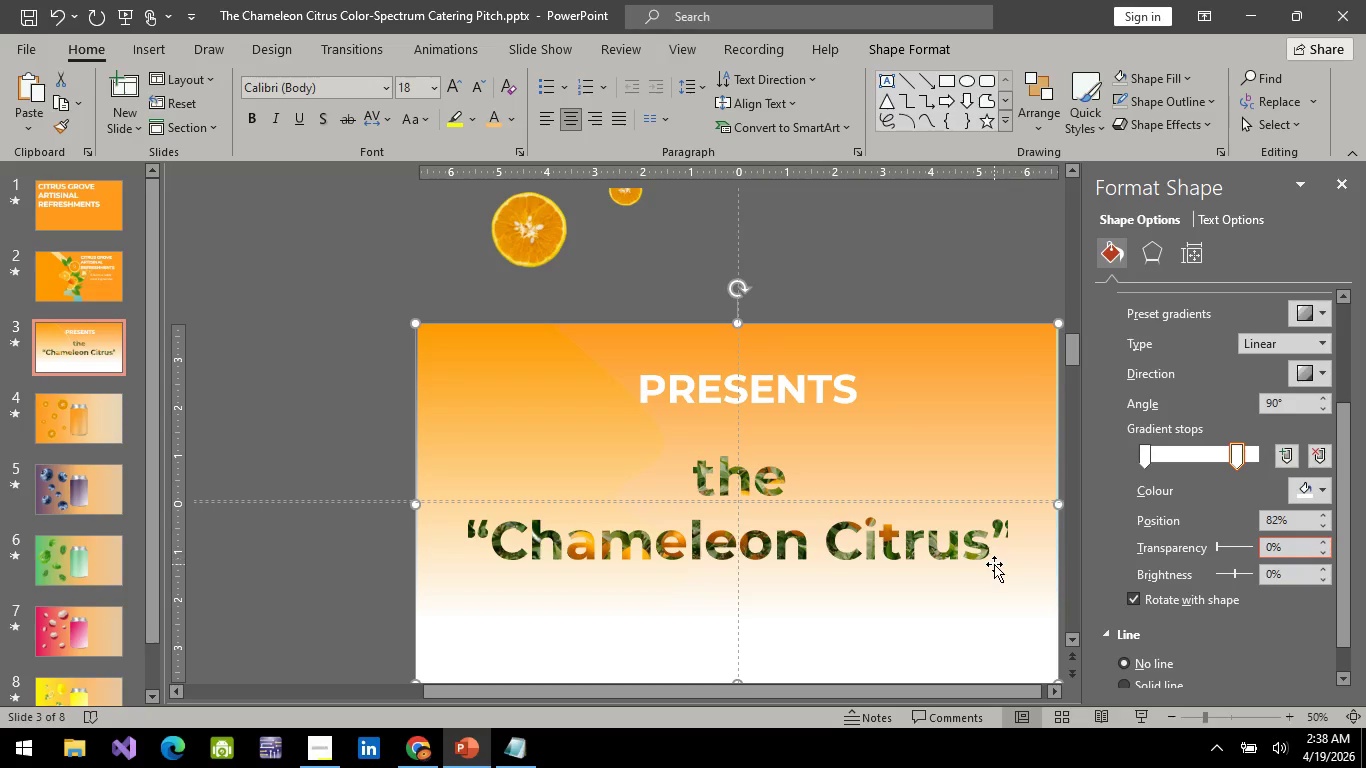 
left_click([994, 564])
 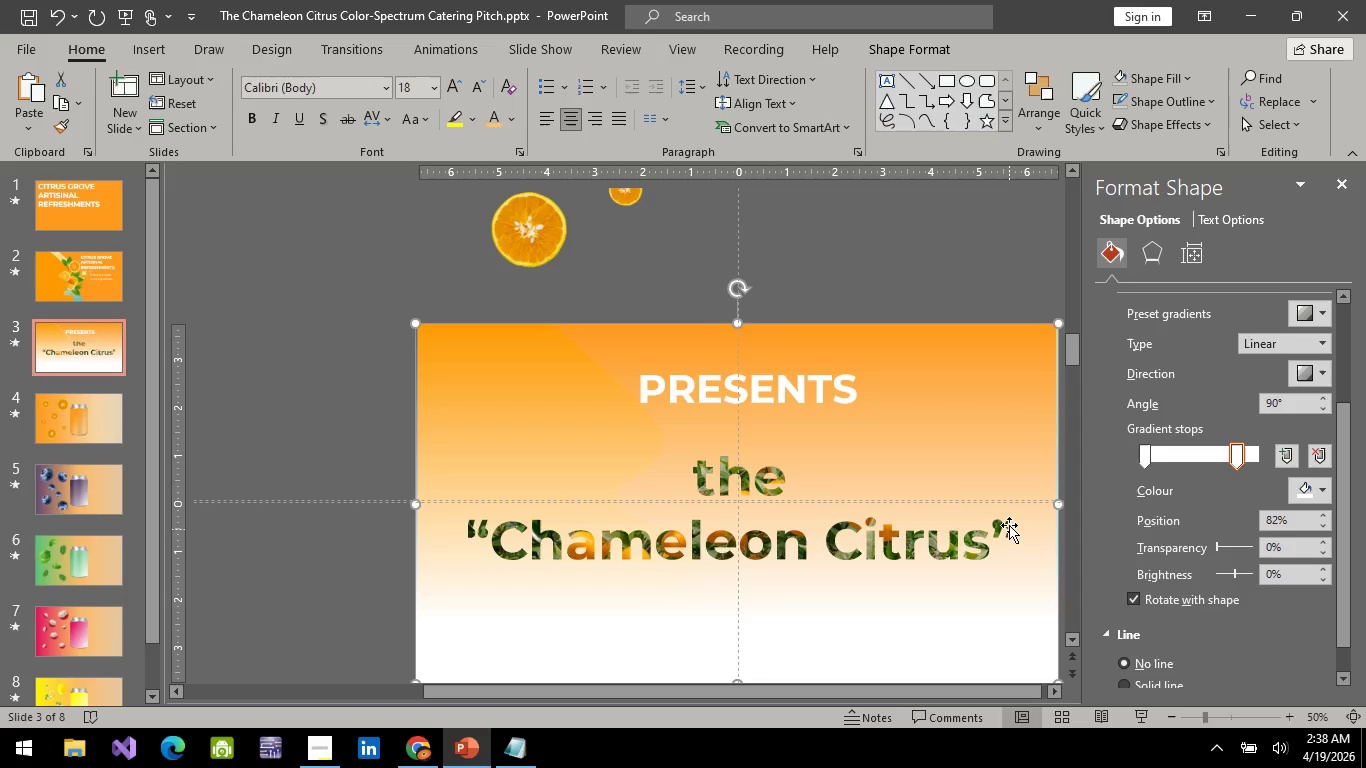 
left_click([1009, 525])
 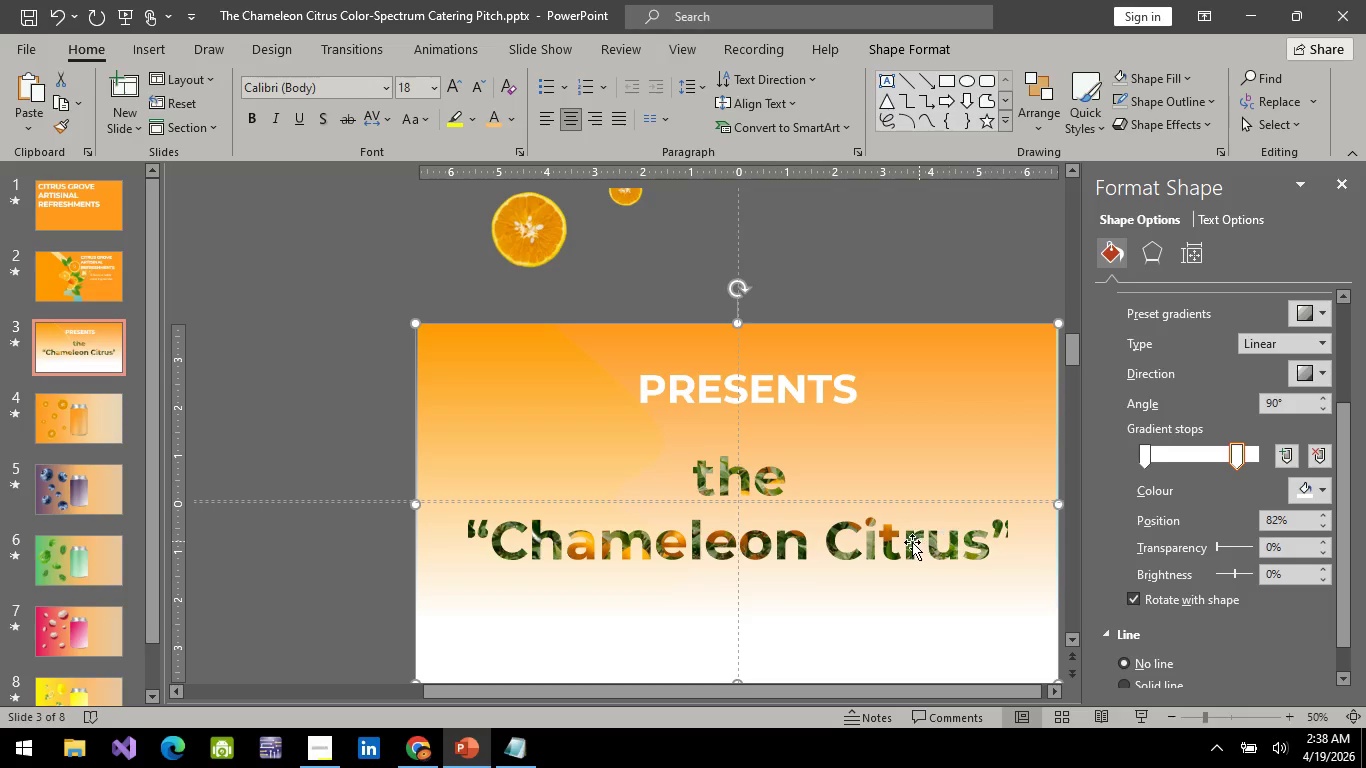 
left_click([912, 542])
 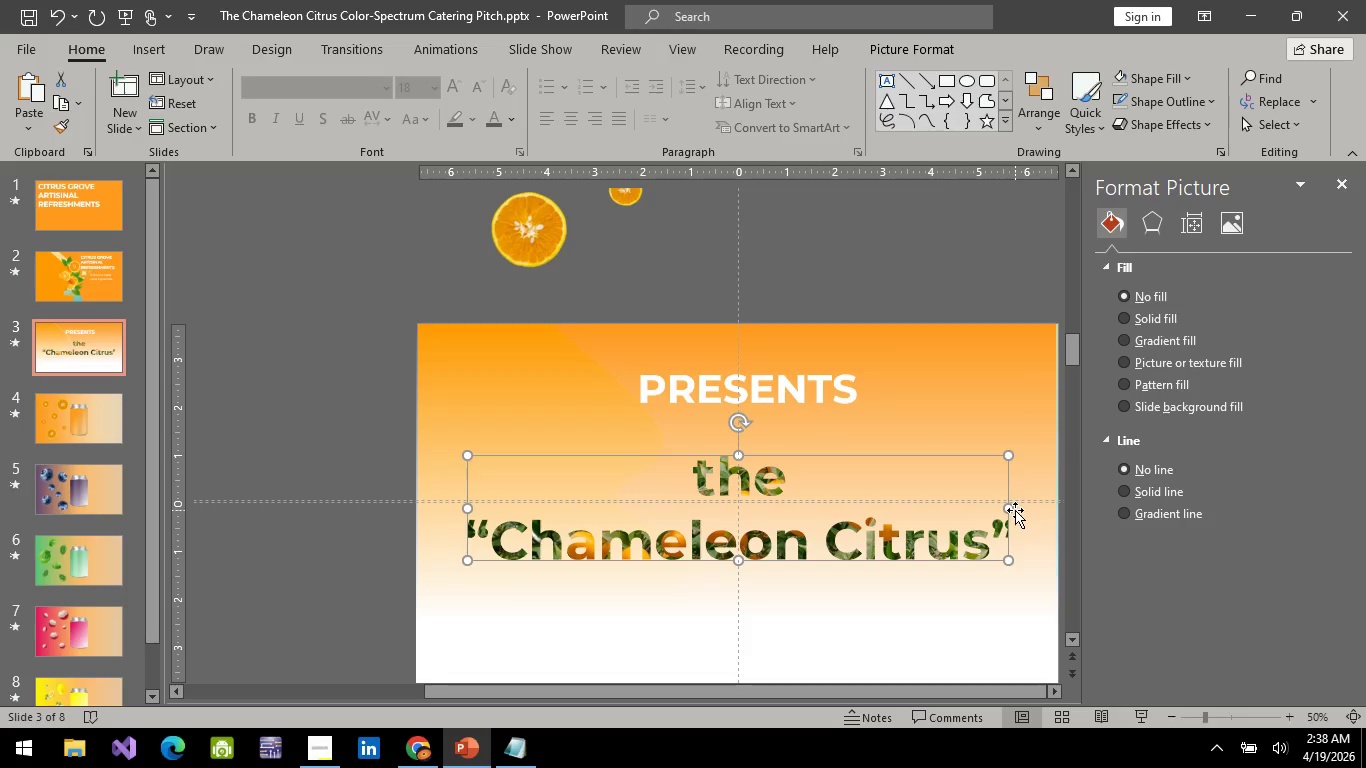 
left_click_drag(start_coordinate=[1008, 510], to_coordinate=[1009, 515])
 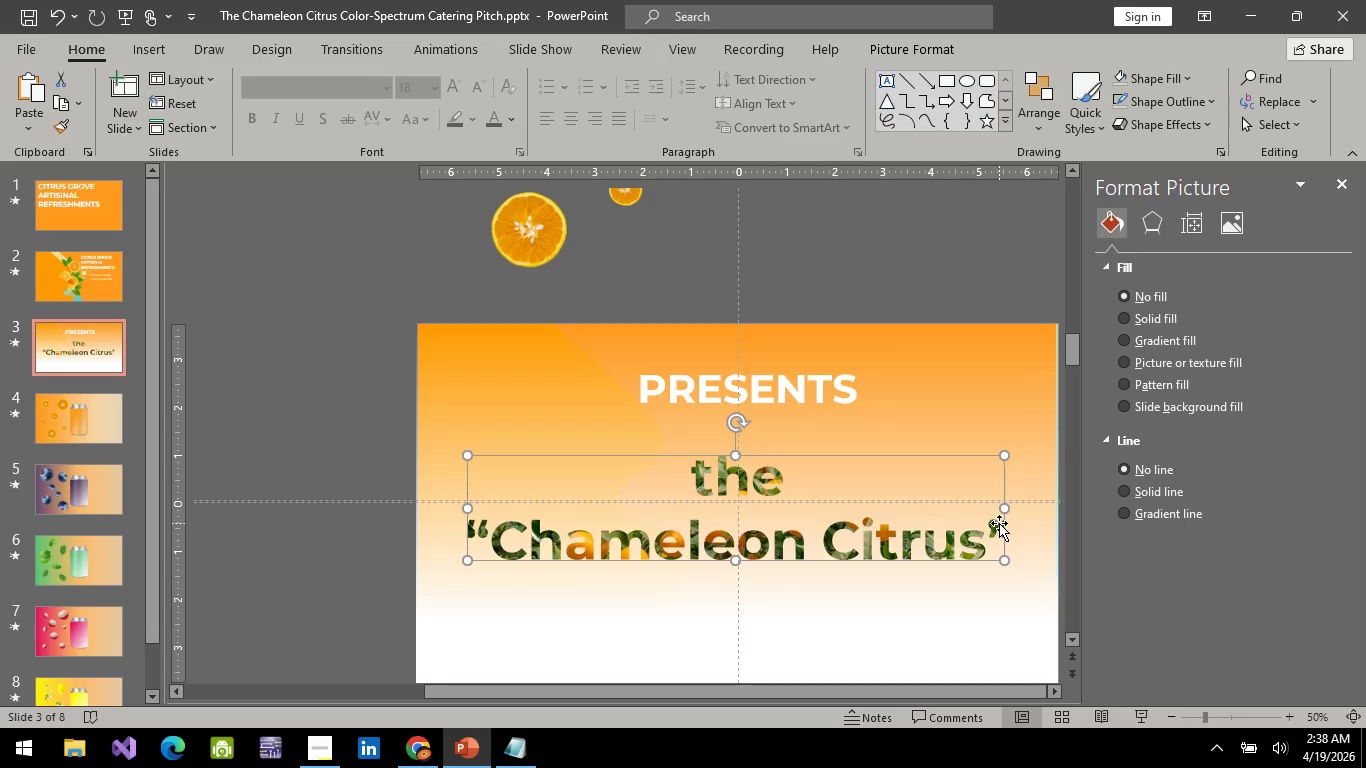 
hold_key(key=ArrowLeft, duration=0.34)
 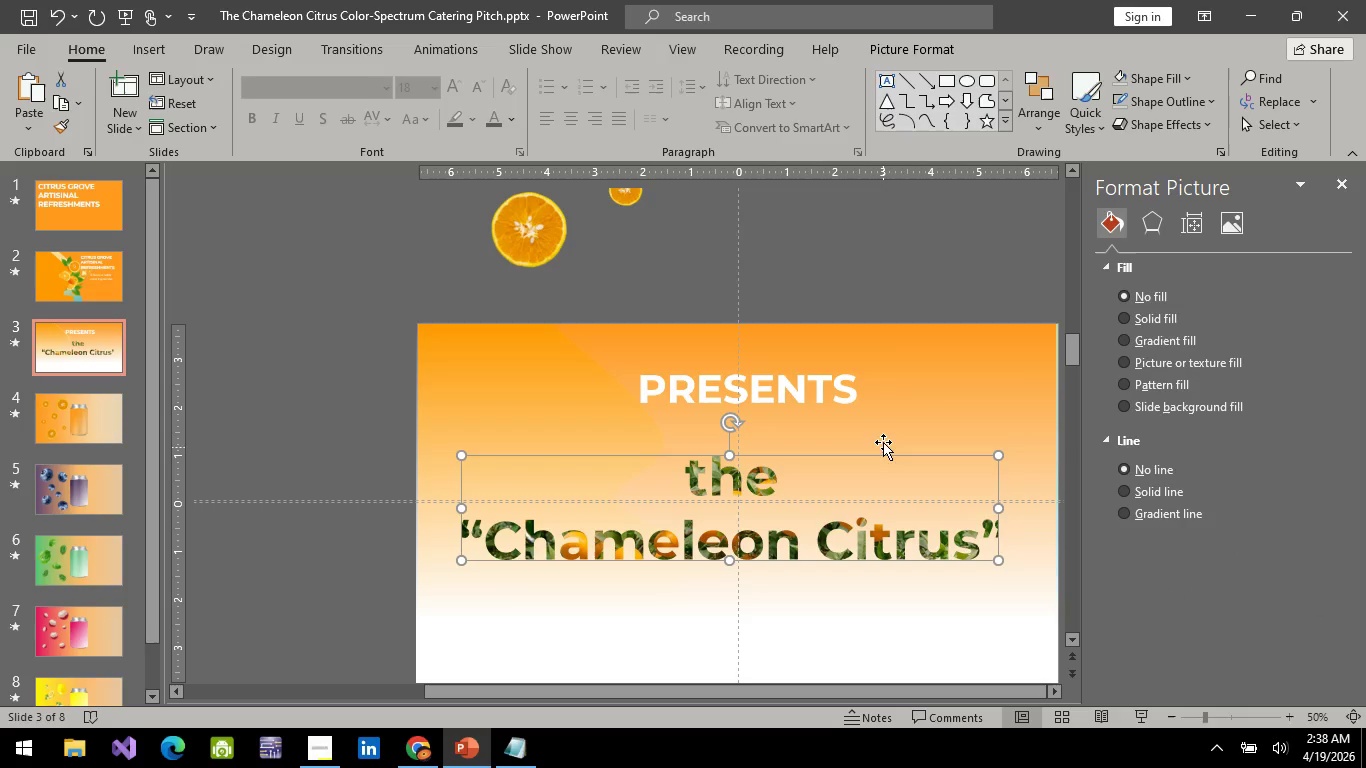 
left_click_drag(start_coordinate=[882, 455], to_coordinate=[895, 458])
 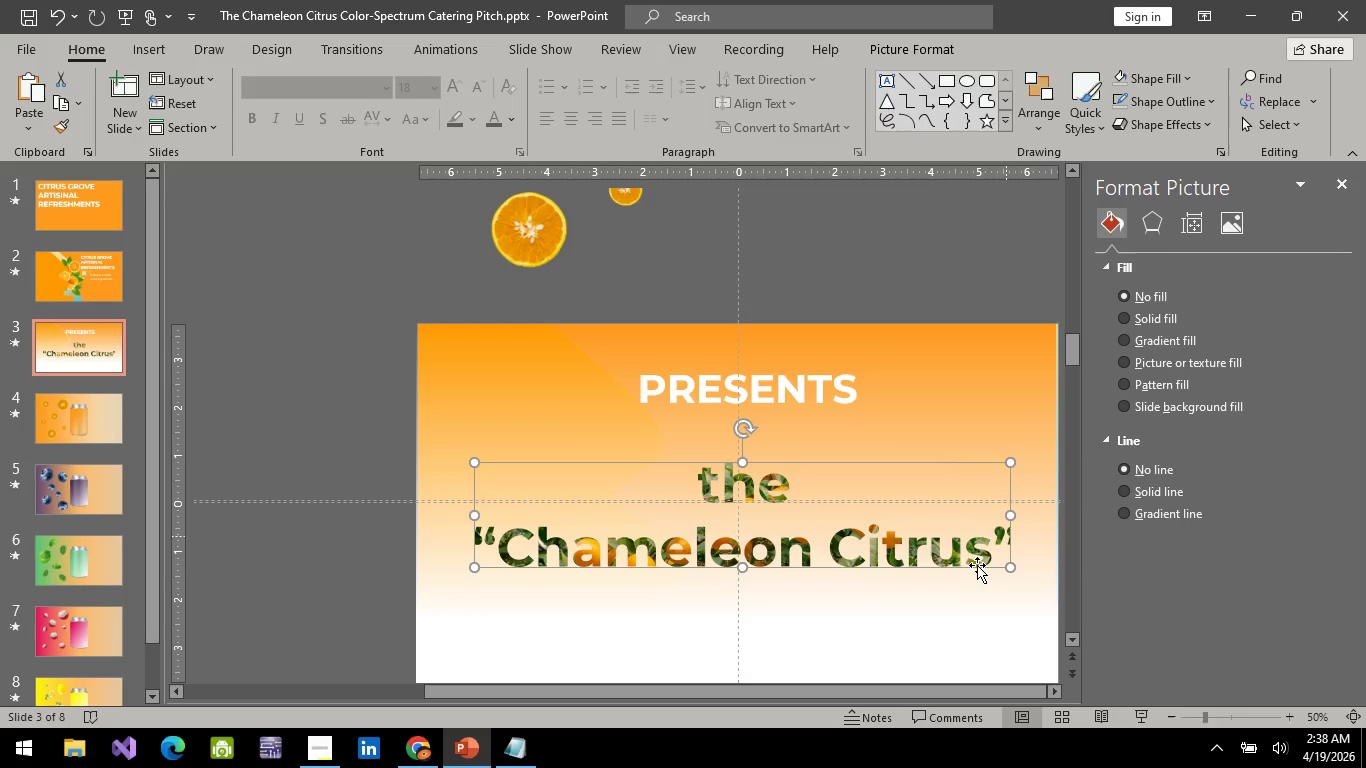 
left_click([939, 595])
 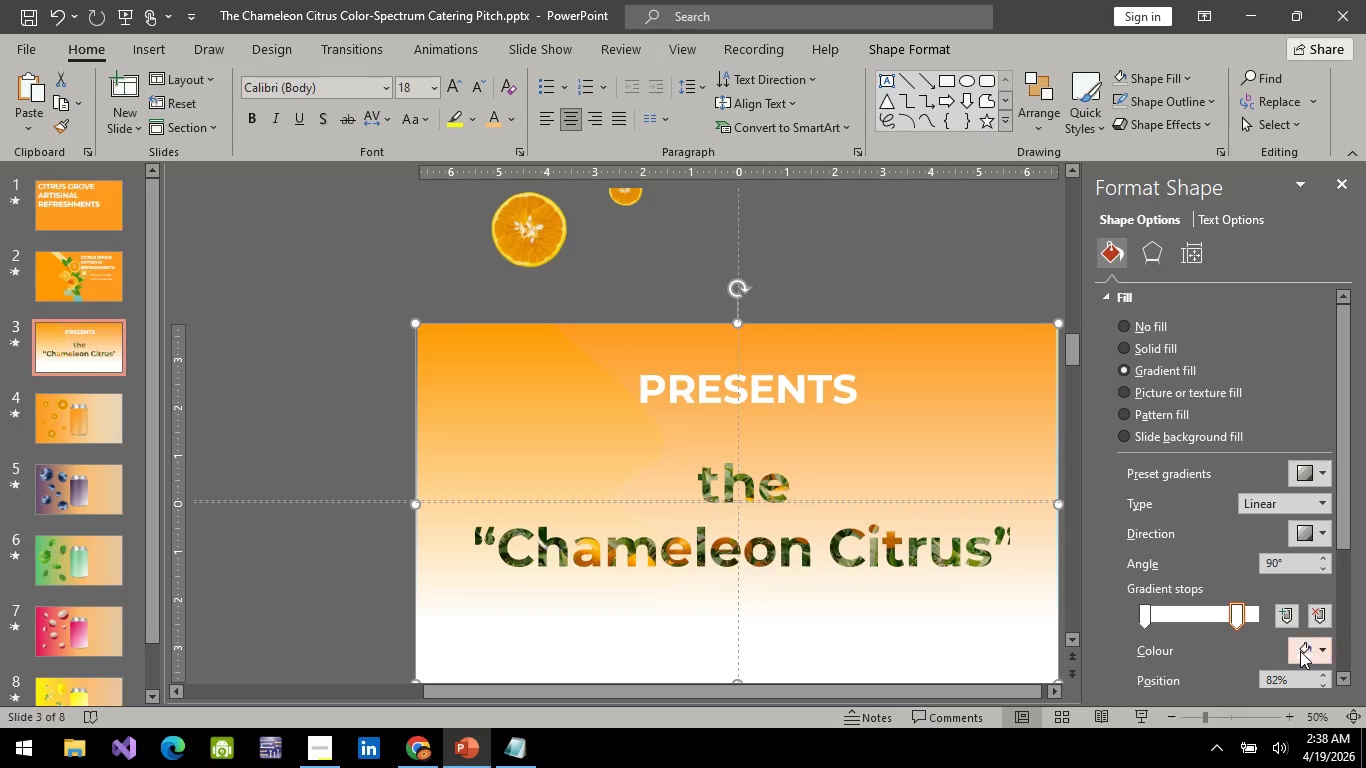 
scroll: coordinate [1299, 652], scroll_direction: down, amount: 2.0